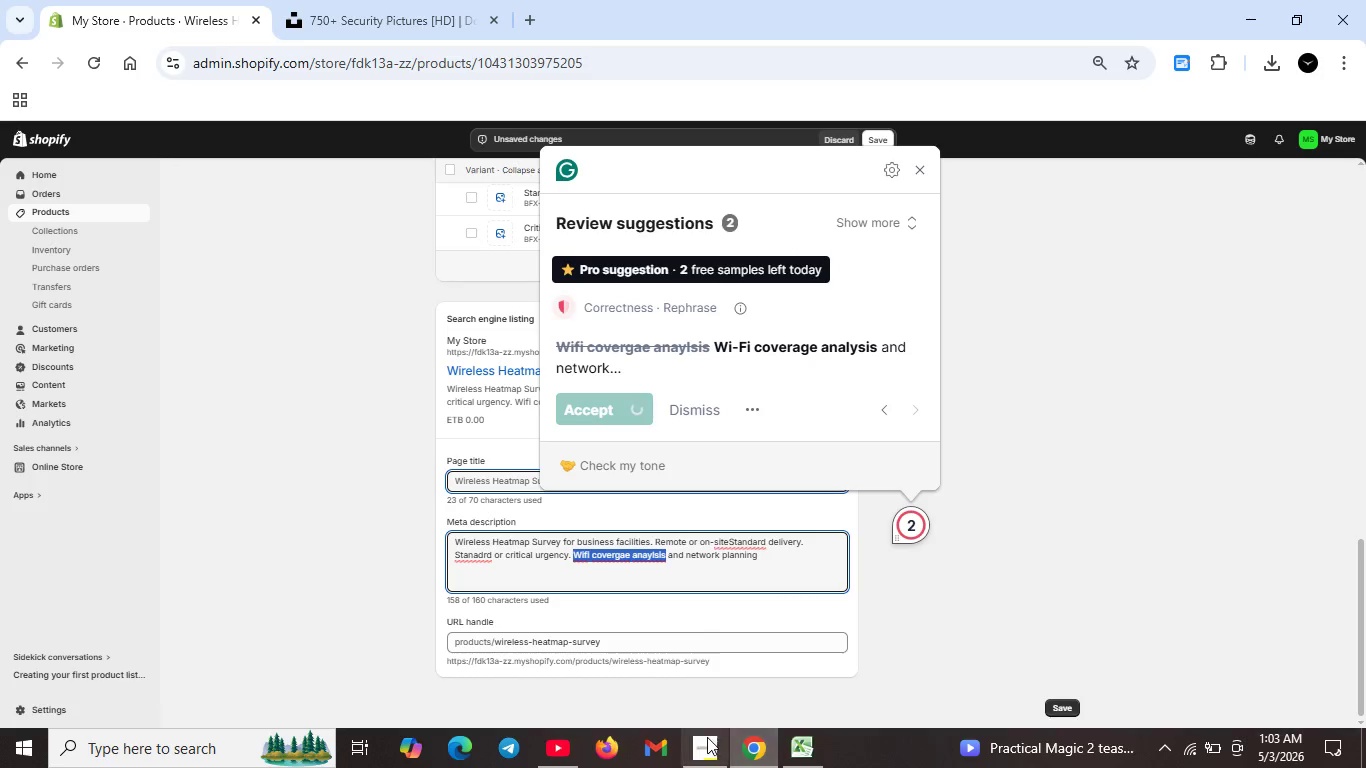 
key(Unknown)
 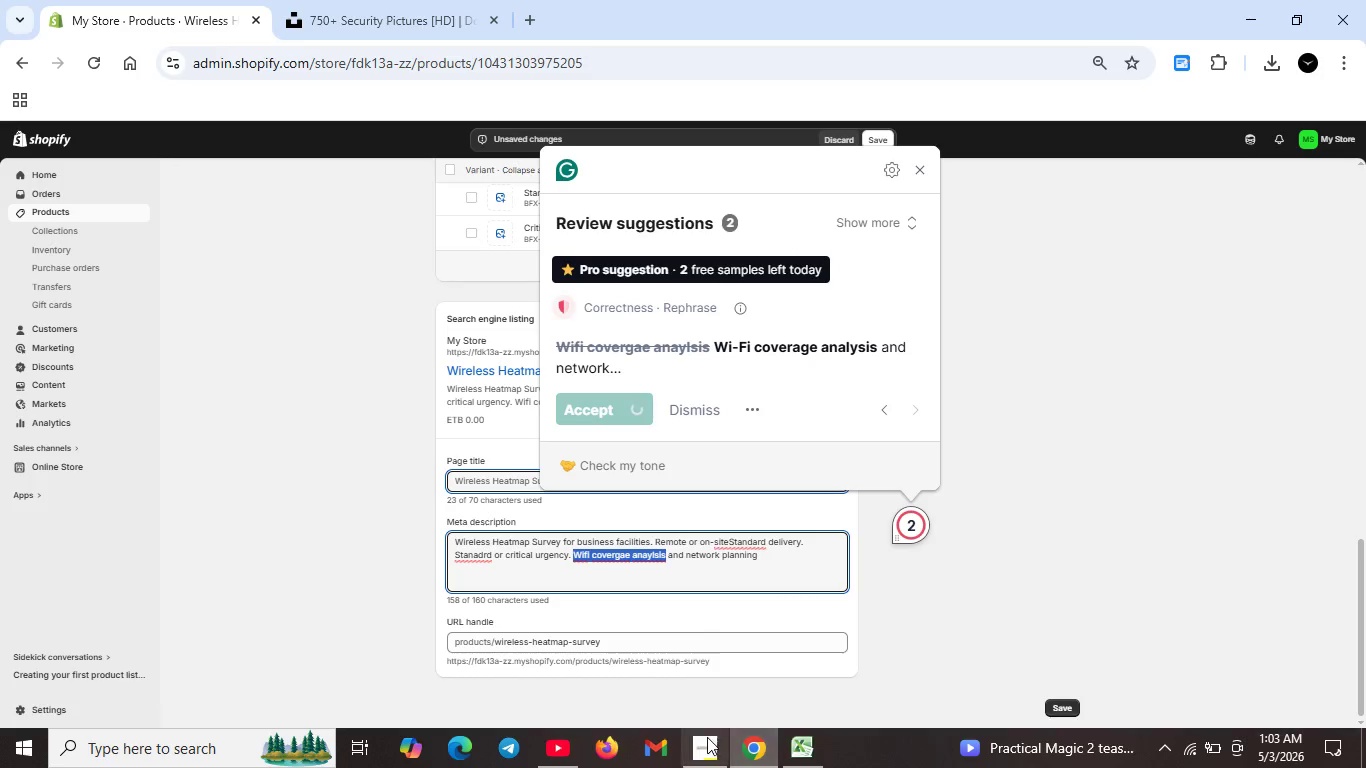 
key(Unknown)
 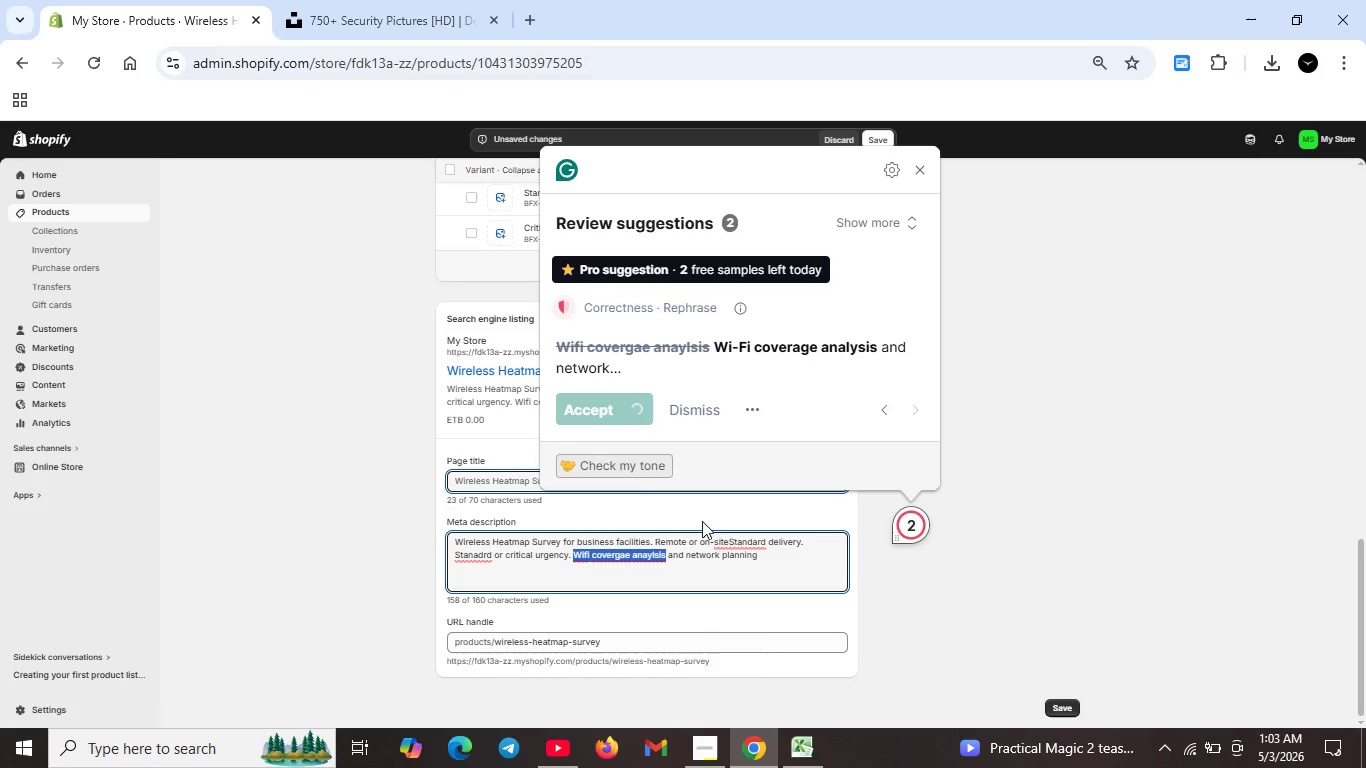 
key(Unknown)
 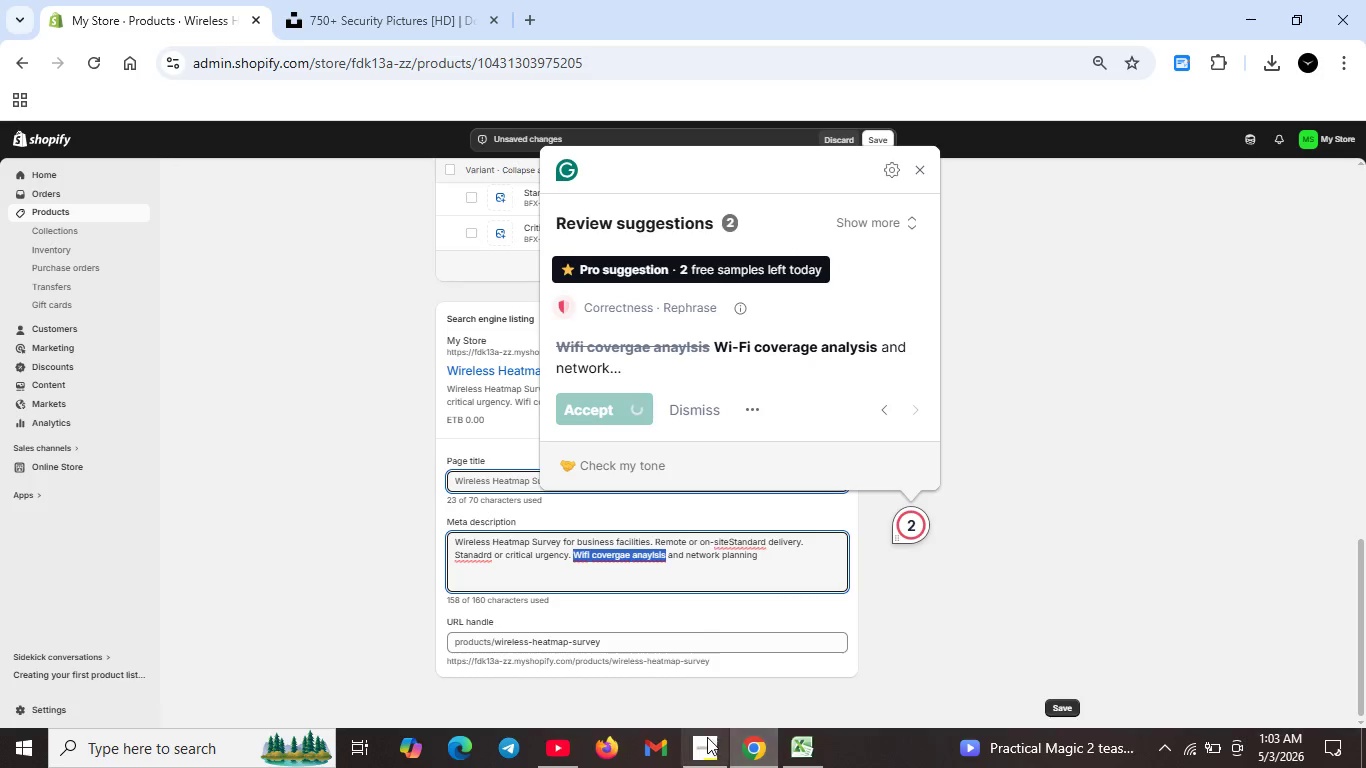 
key(Unknown)
 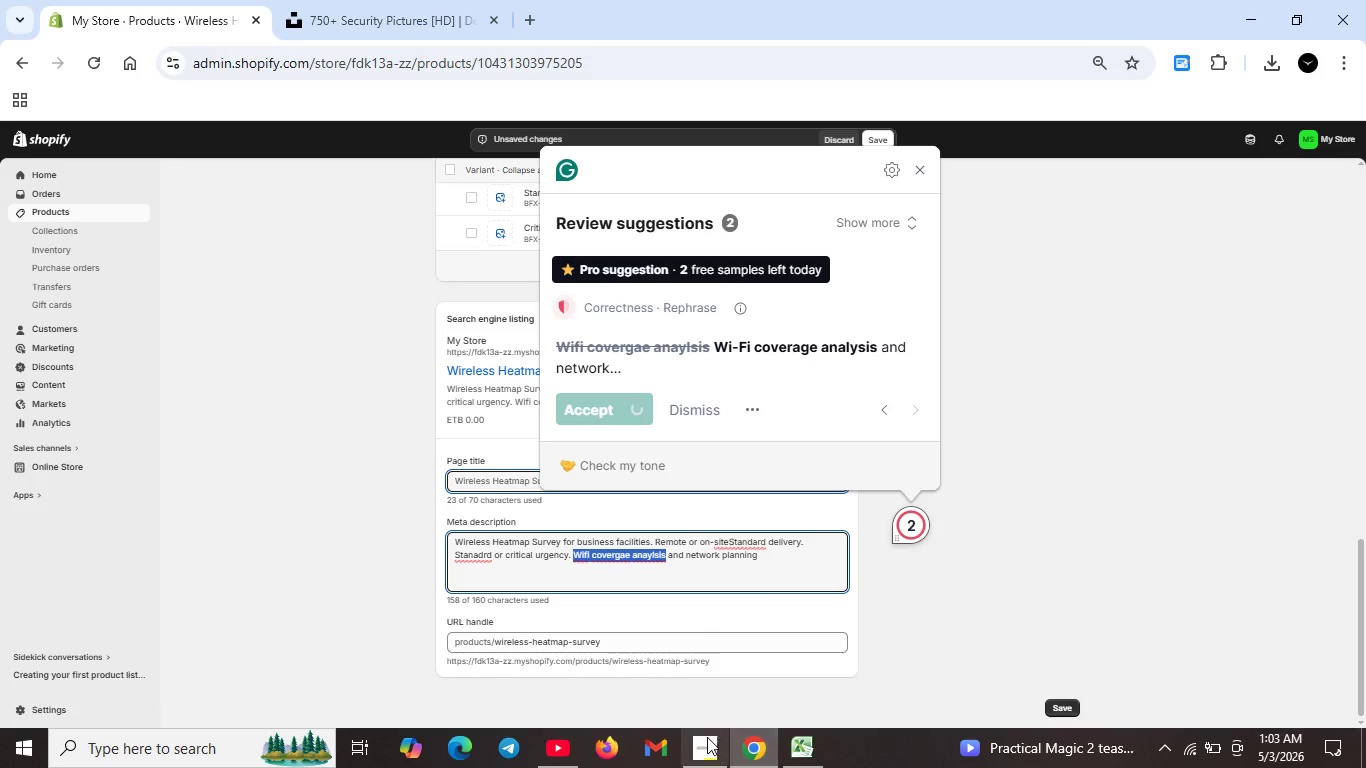 
key(Unknown)
 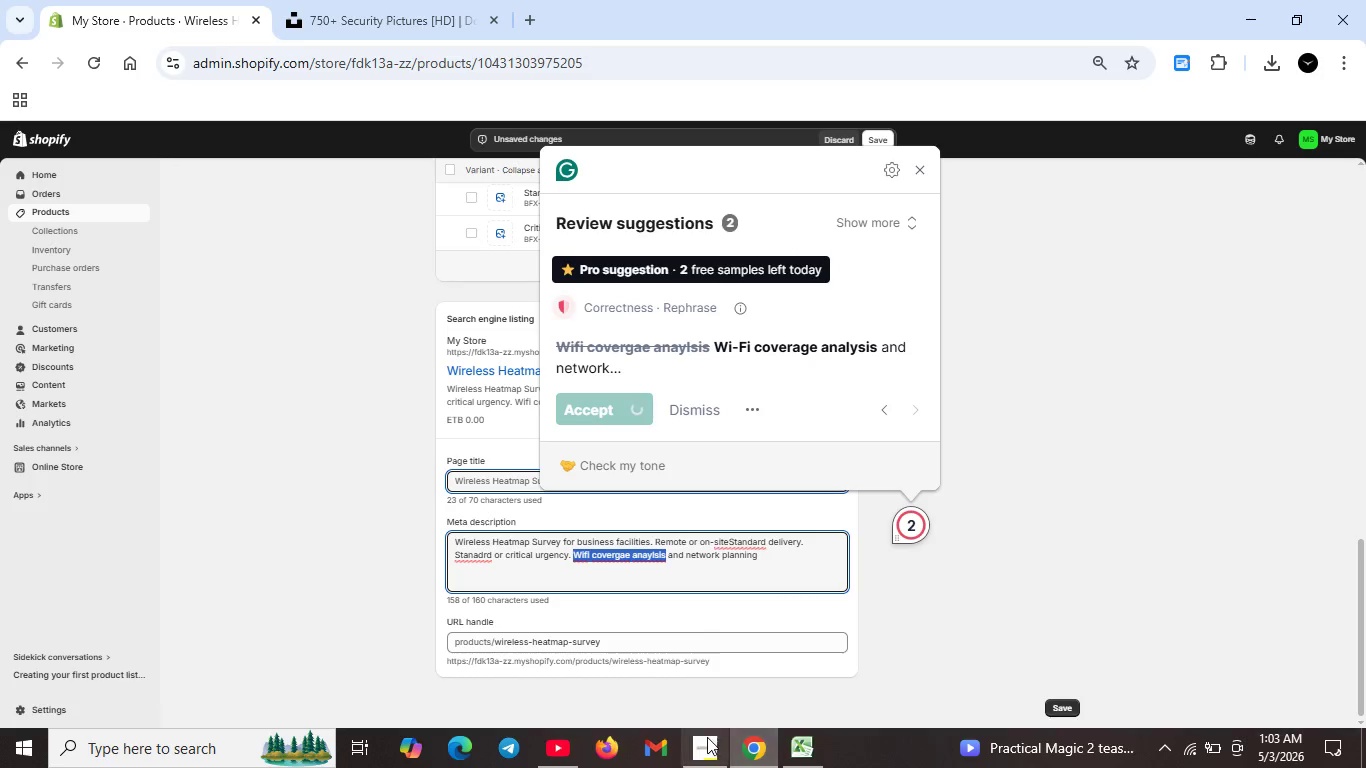 
key(Unknown)
 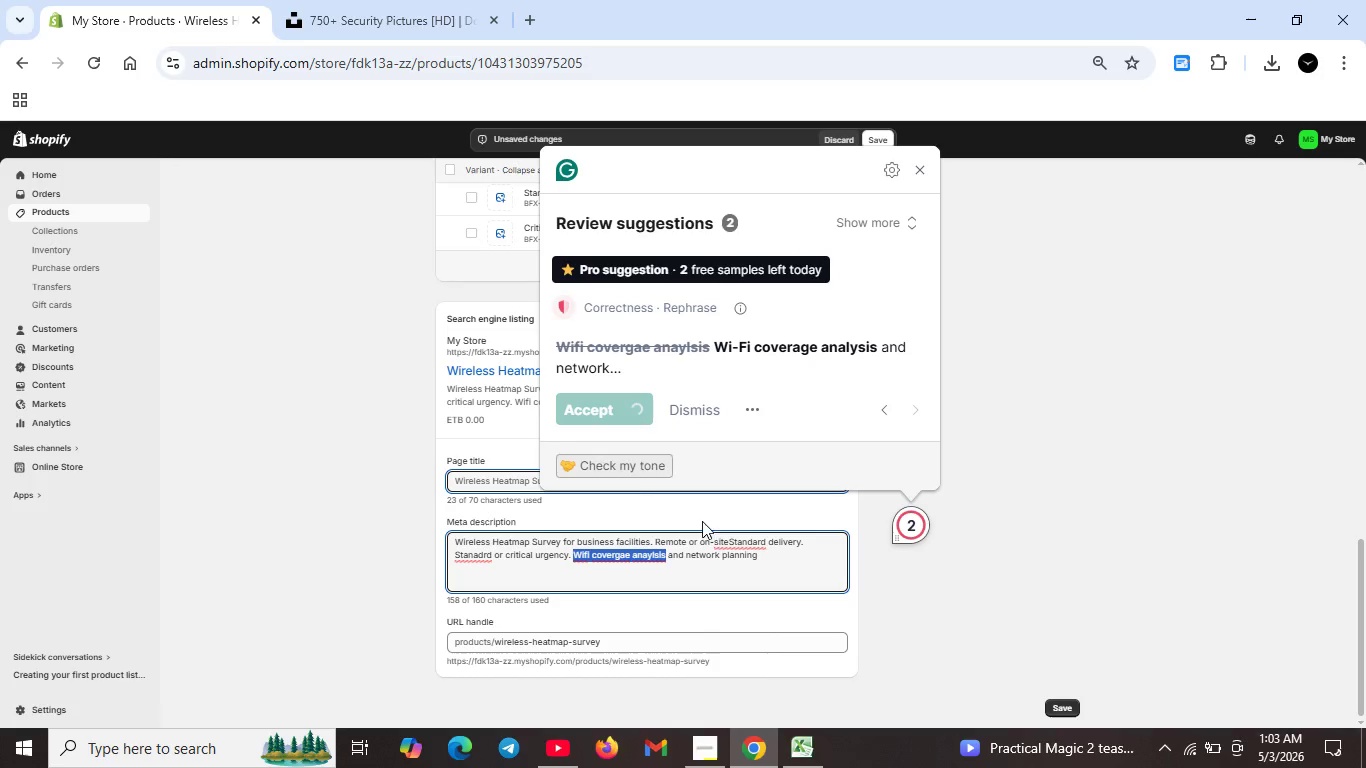 
key(Unknown)
 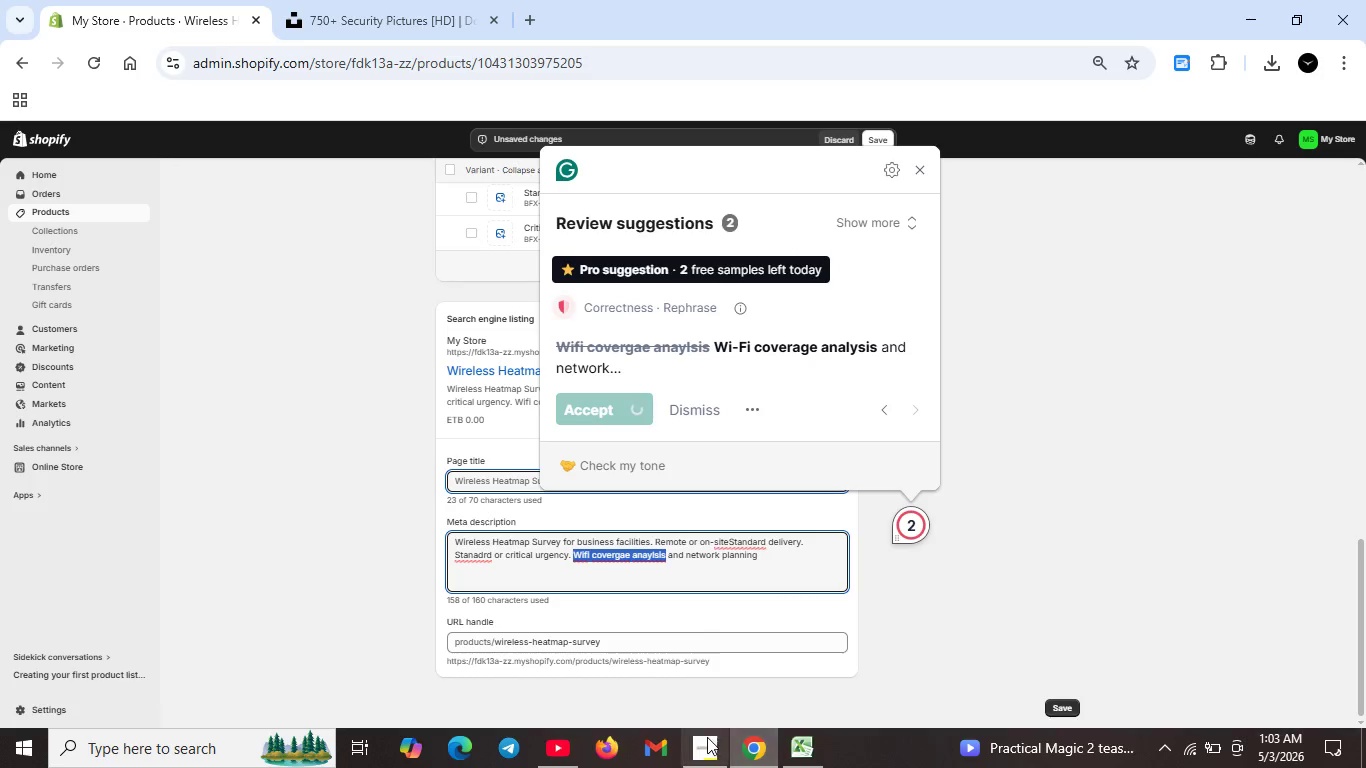 
key(Unknown)
 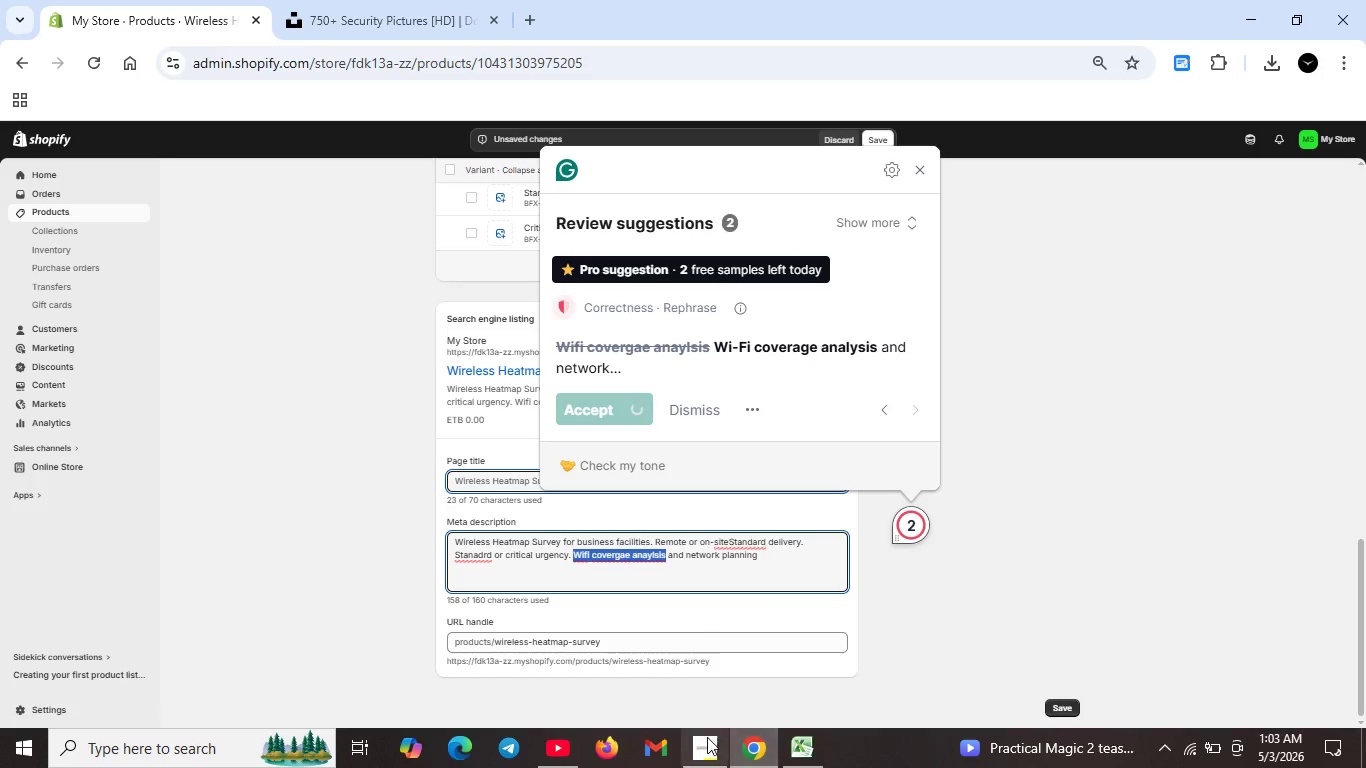 
key(Unknown)
 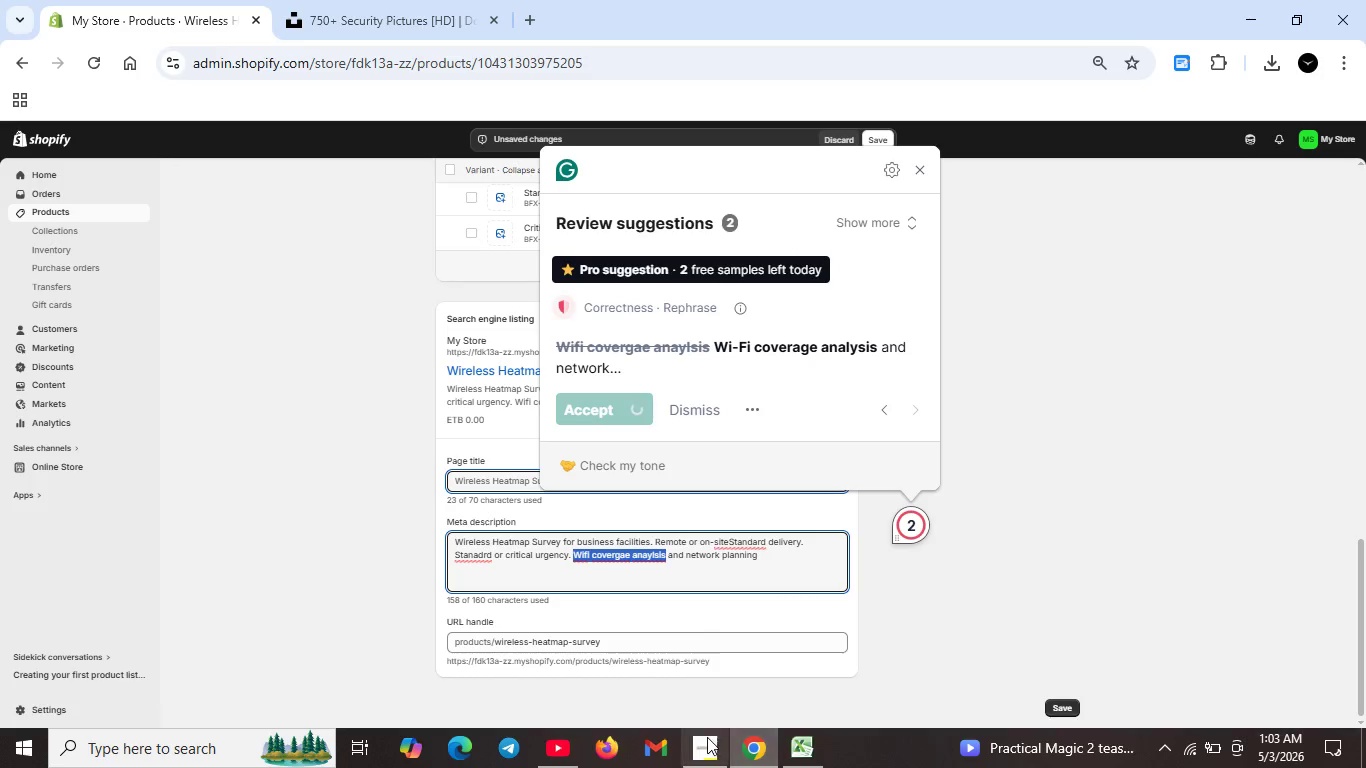 
key(Unknown)
 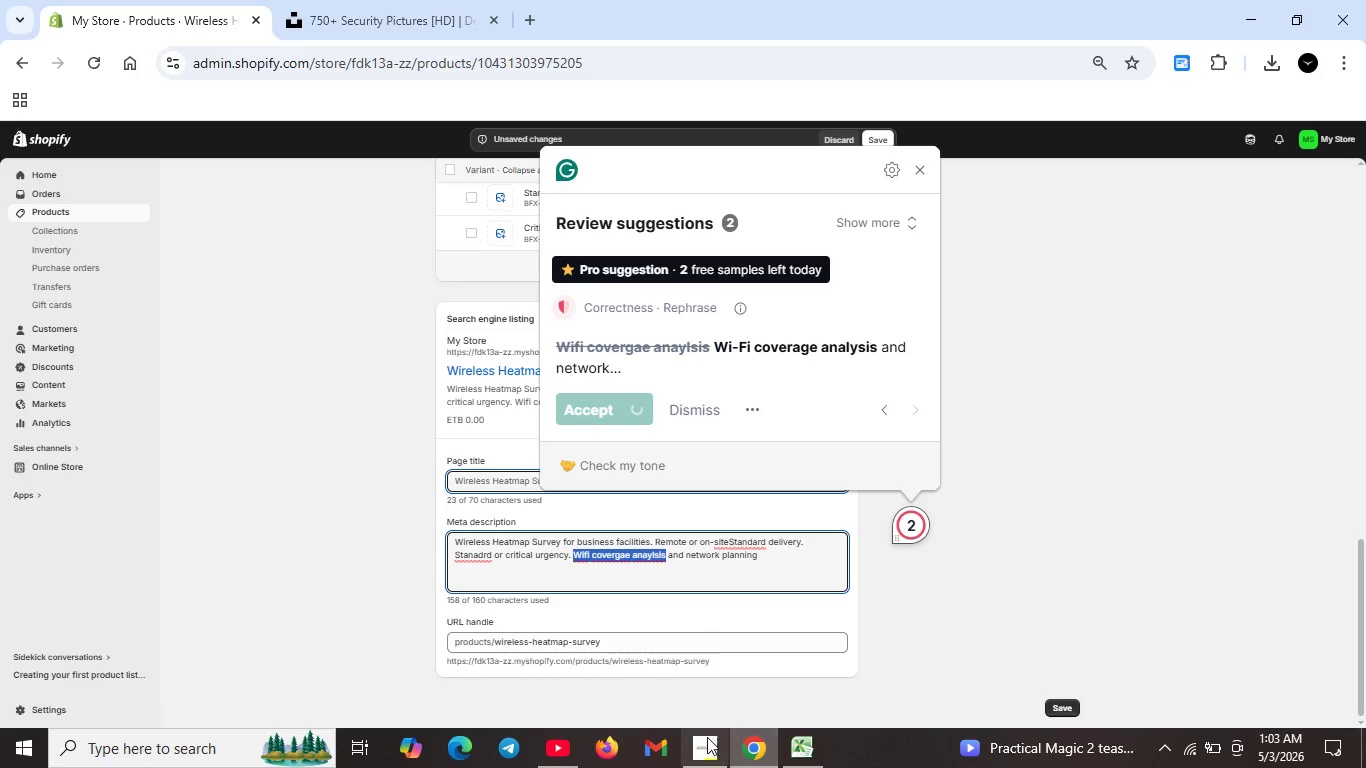 
key(Unknown)
 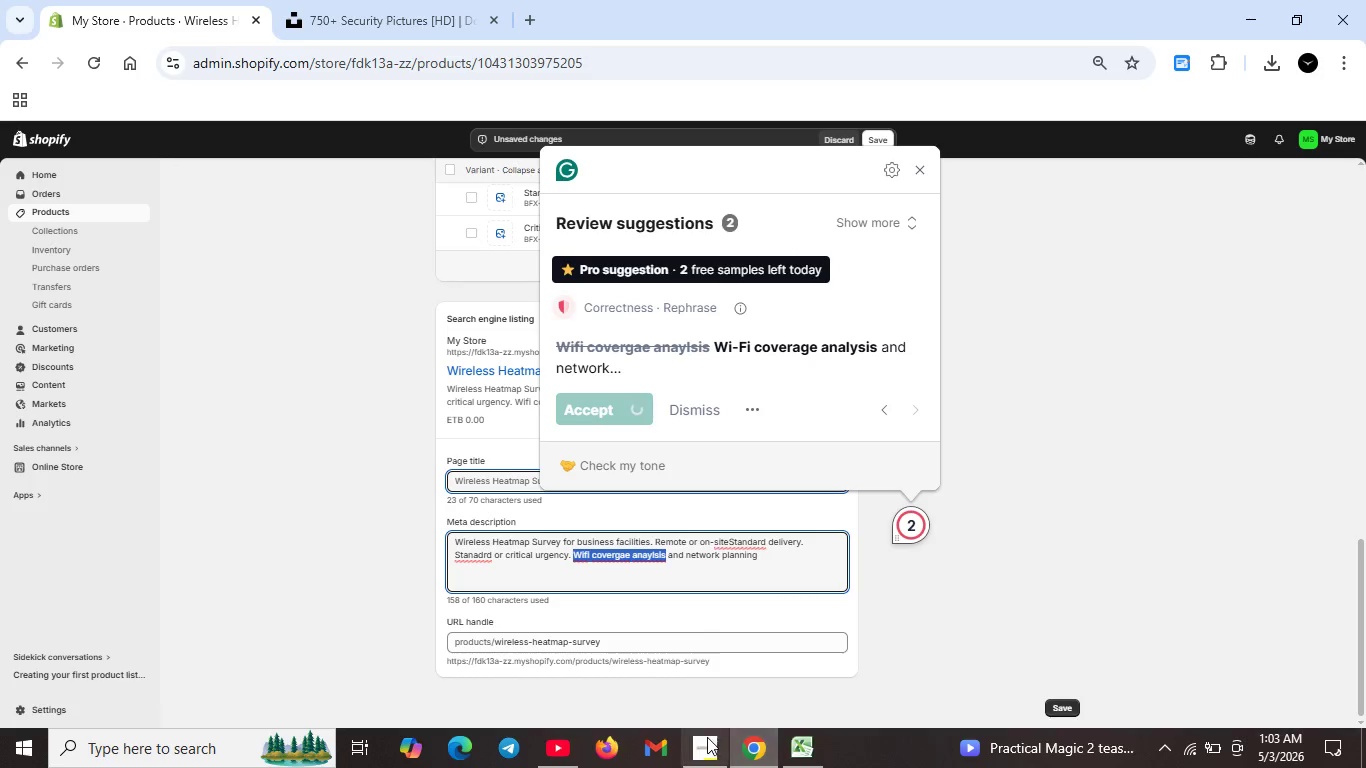 
key(Unknown)
 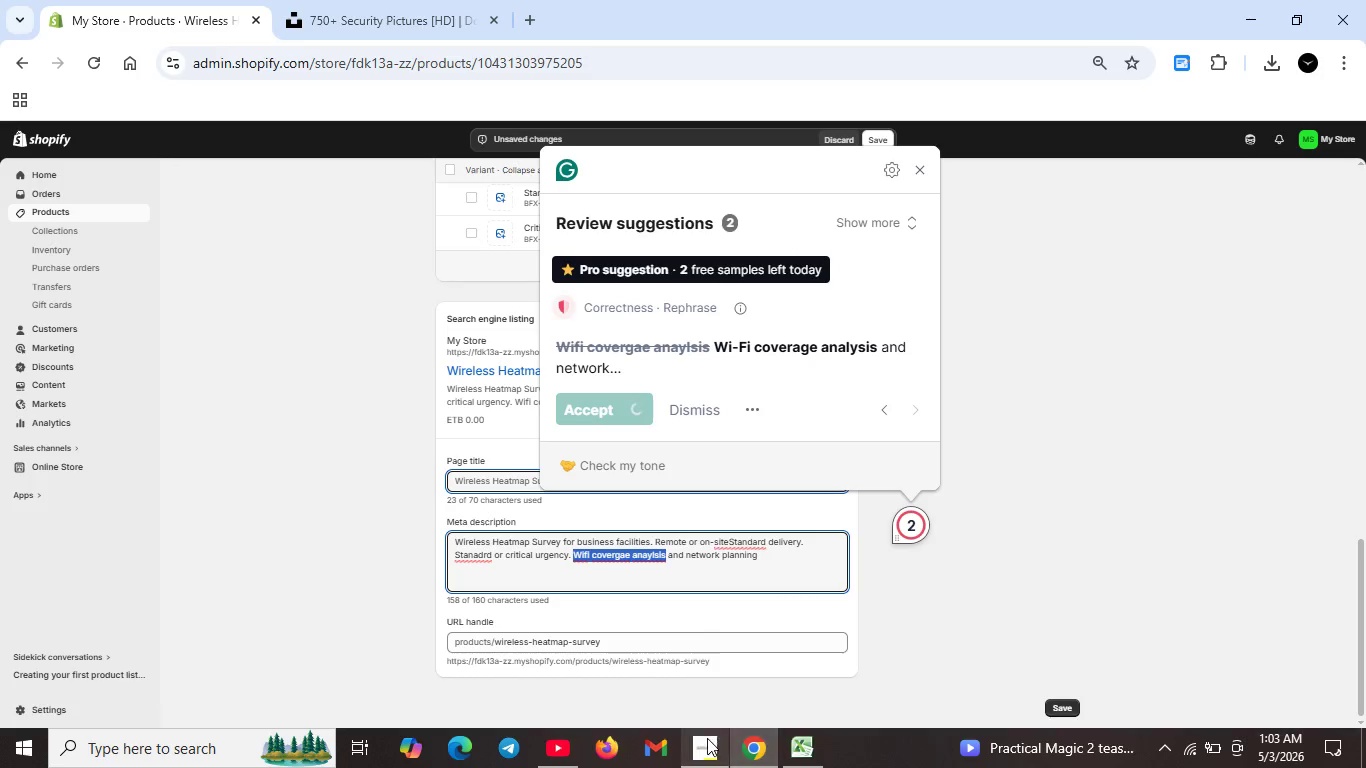 
key(Unknown)
 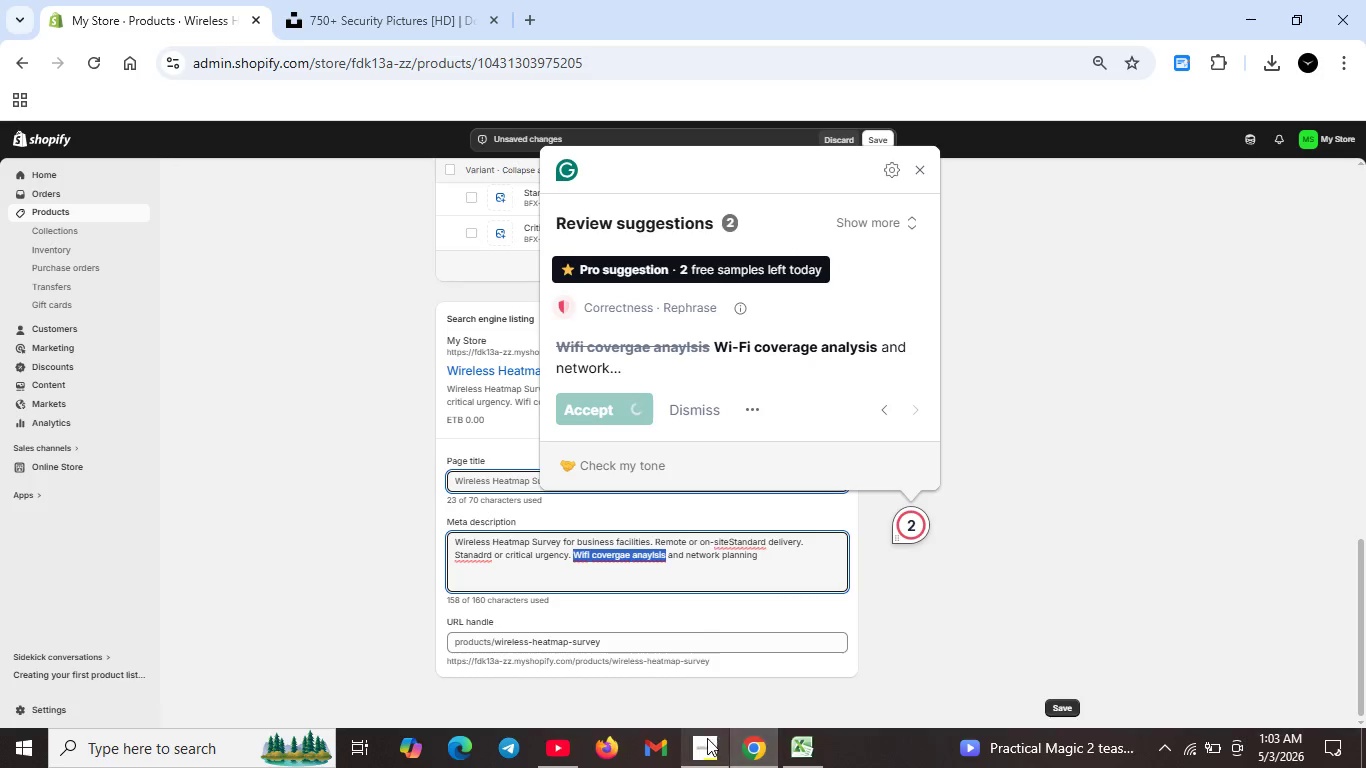 
left_click([707, 738])